 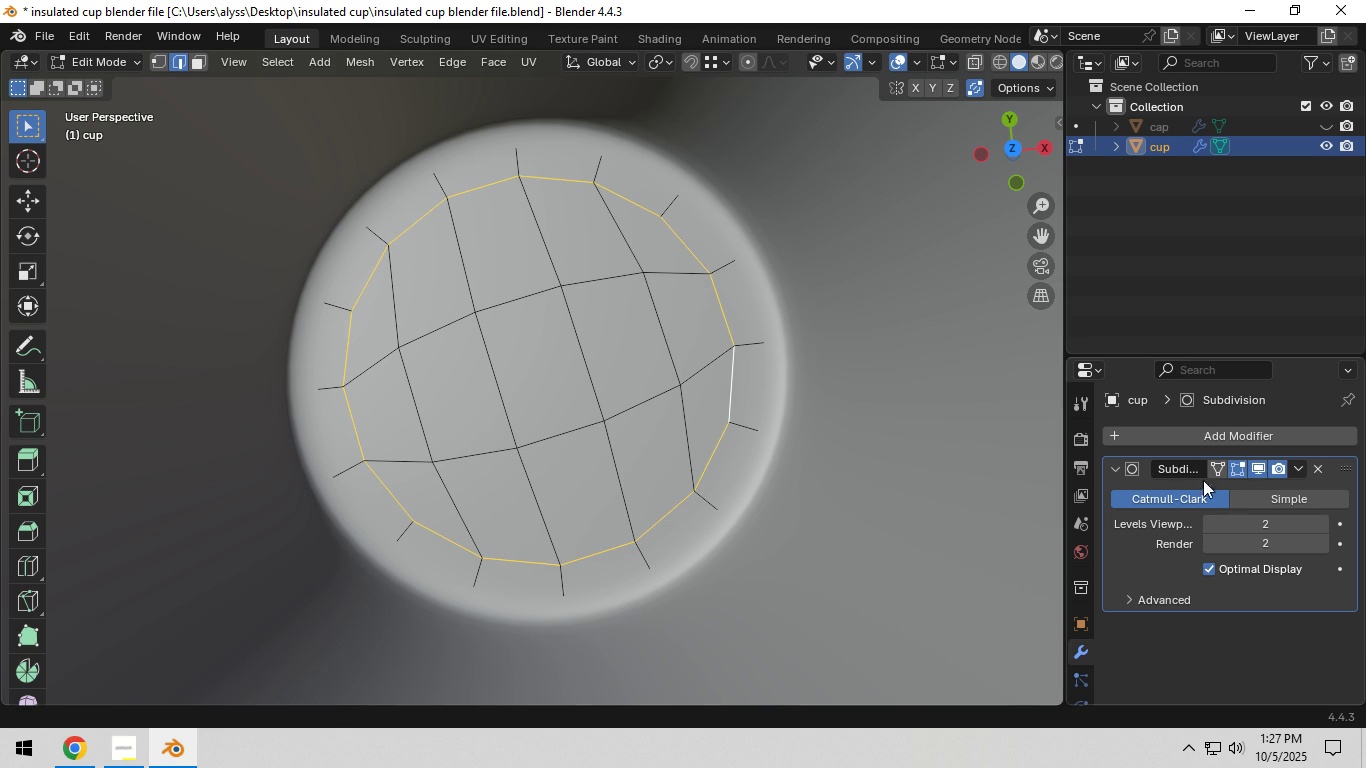 
left_click([1256, 465])
 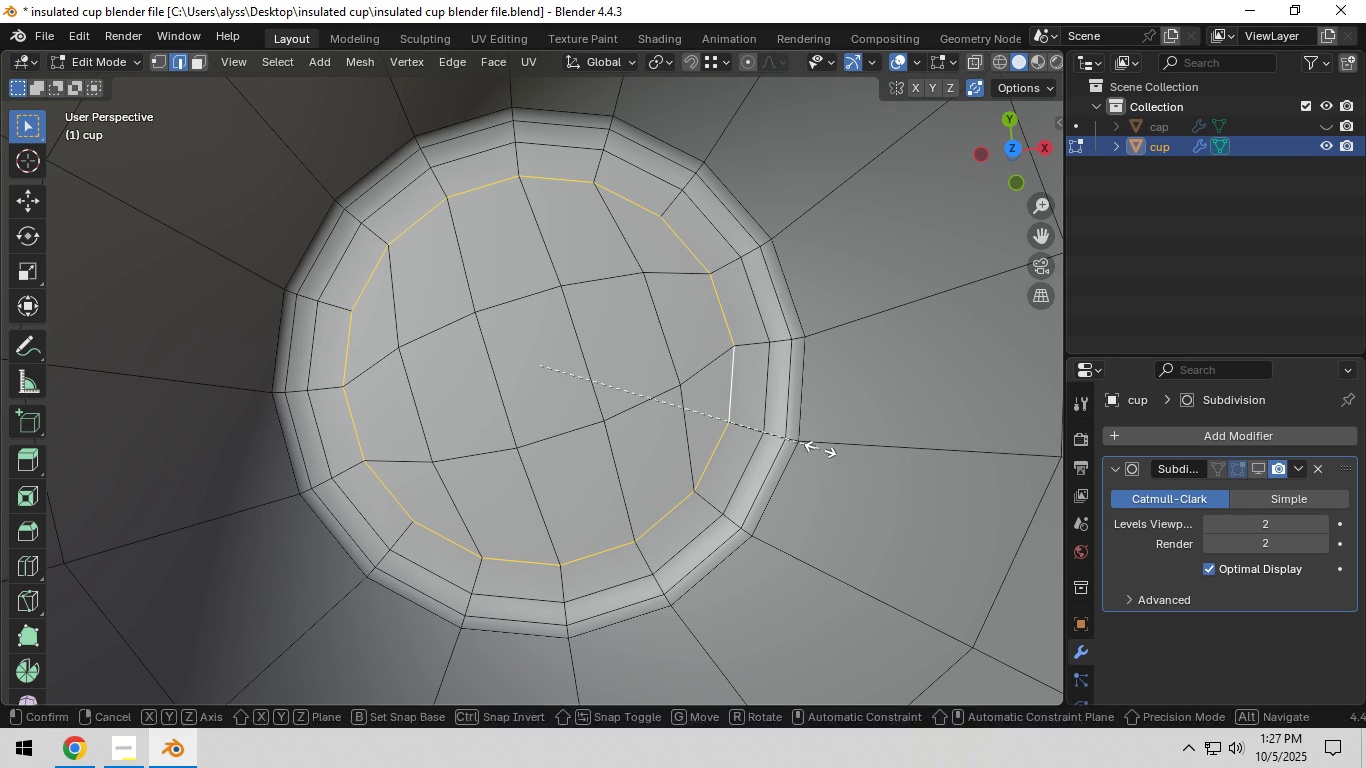 
key(S)
 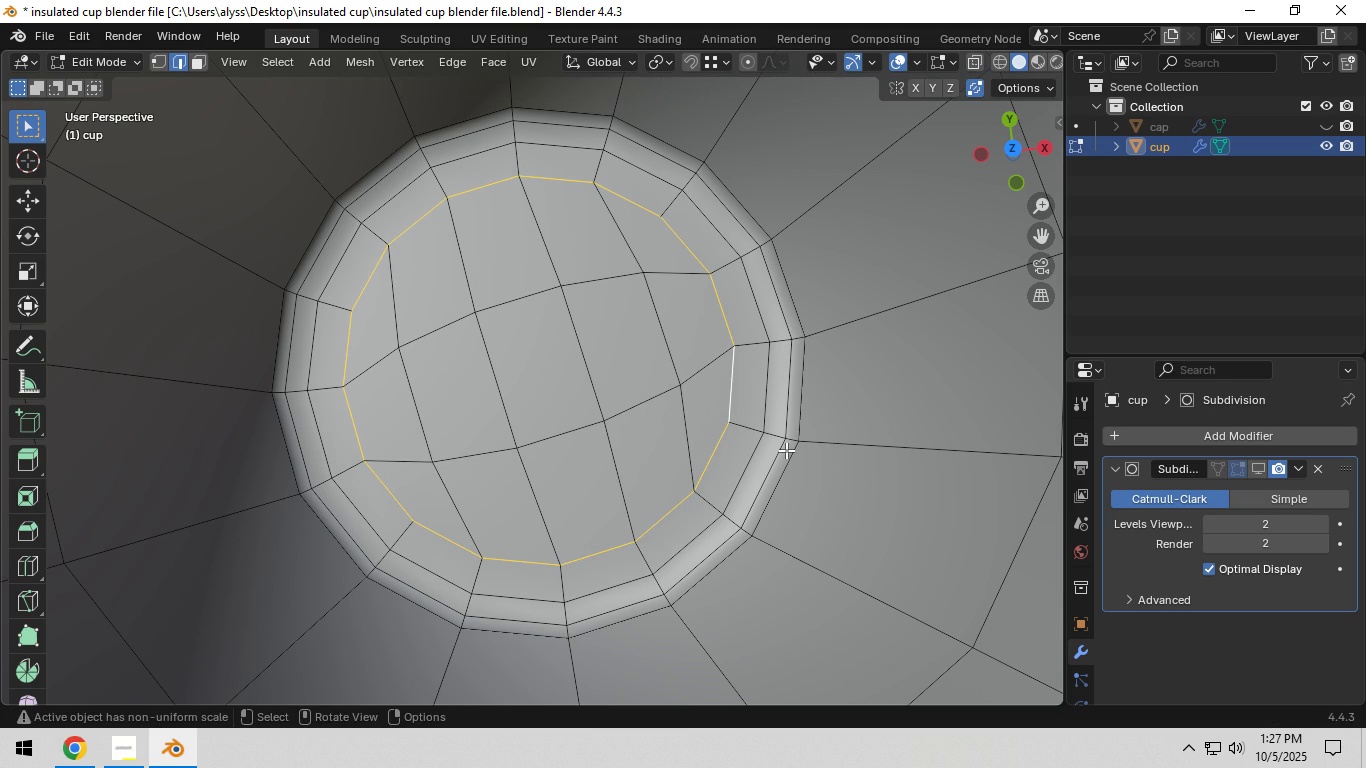 
right_click([786, 450])
 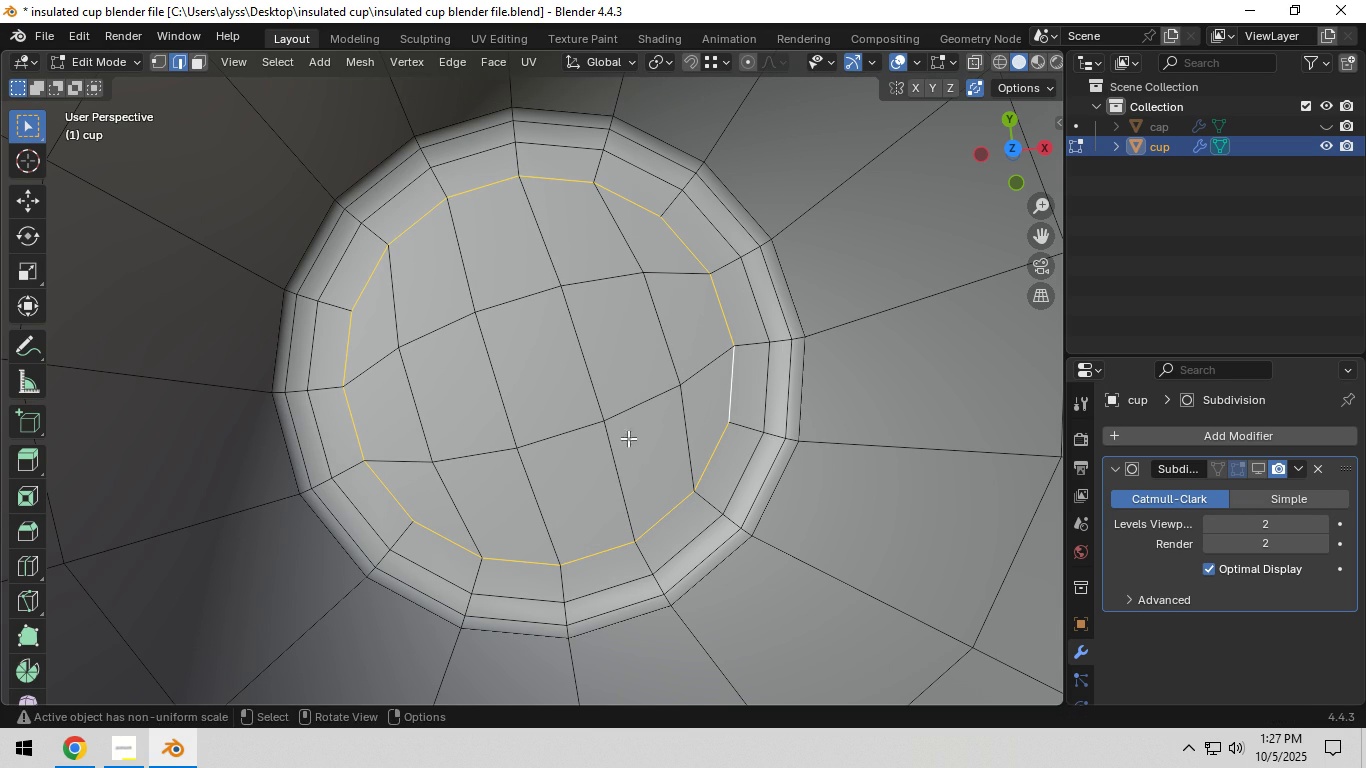 
type(c3)